 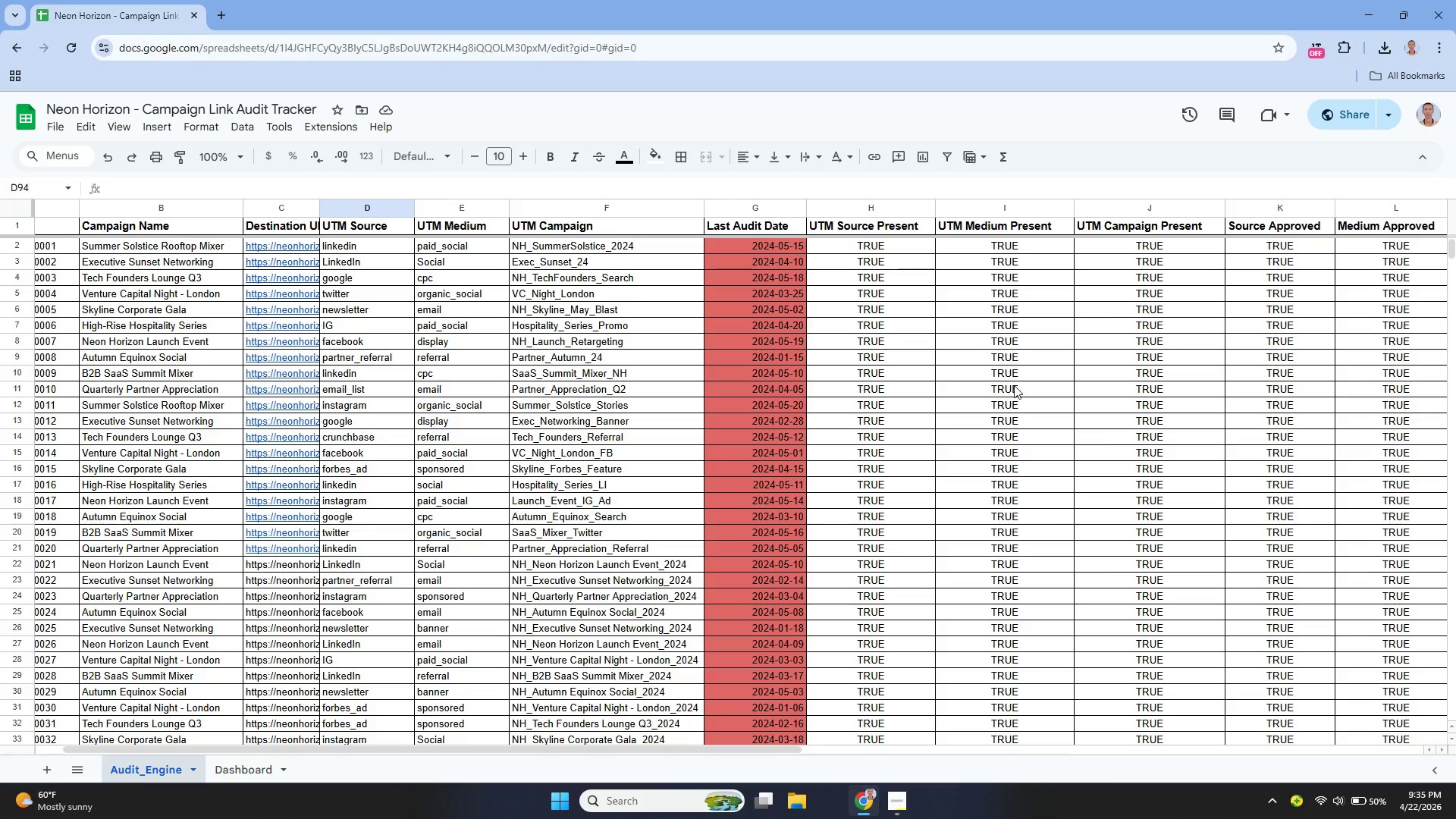 
left_click([56, 123])
 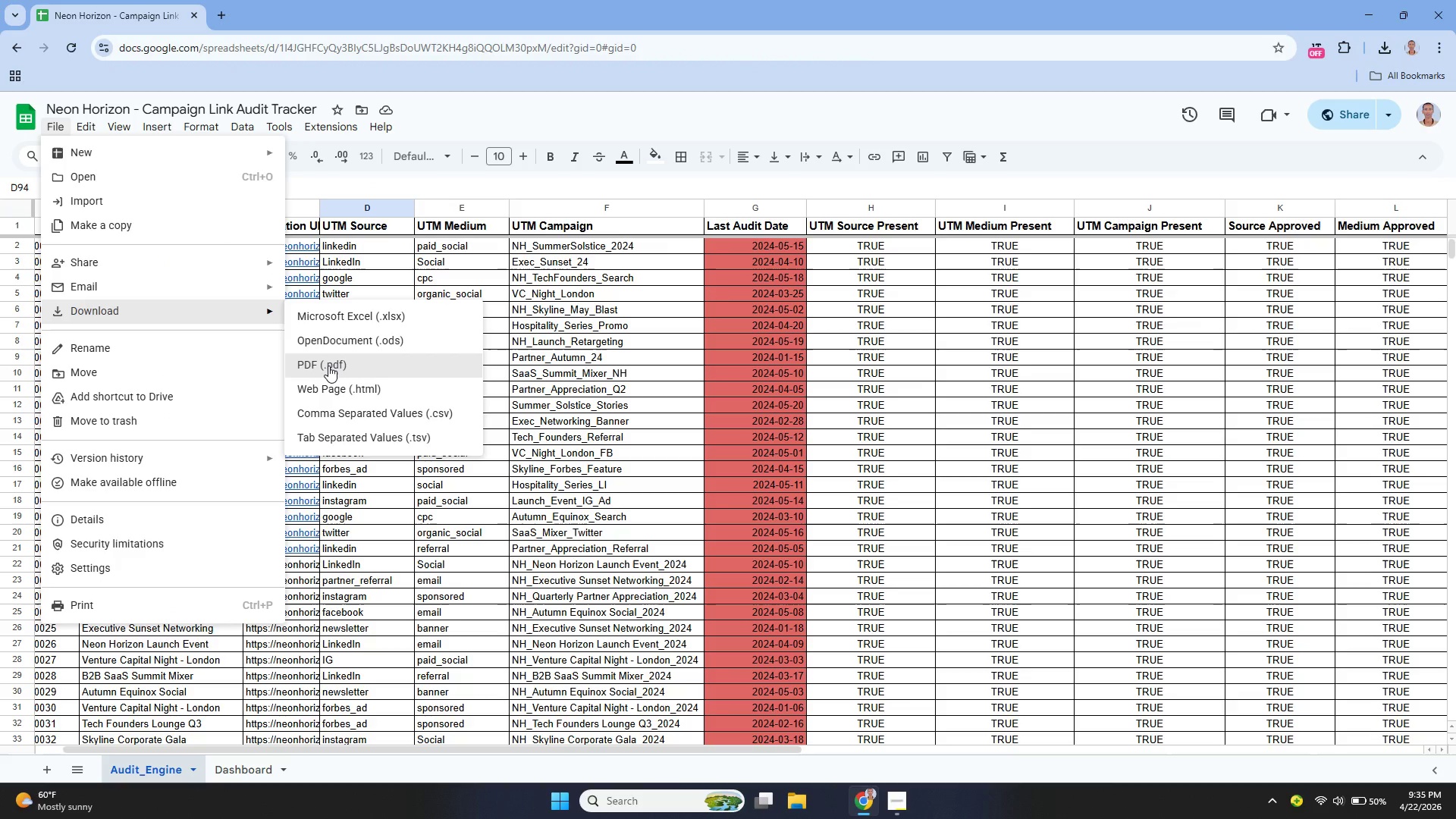 
left_click([328, 366])
 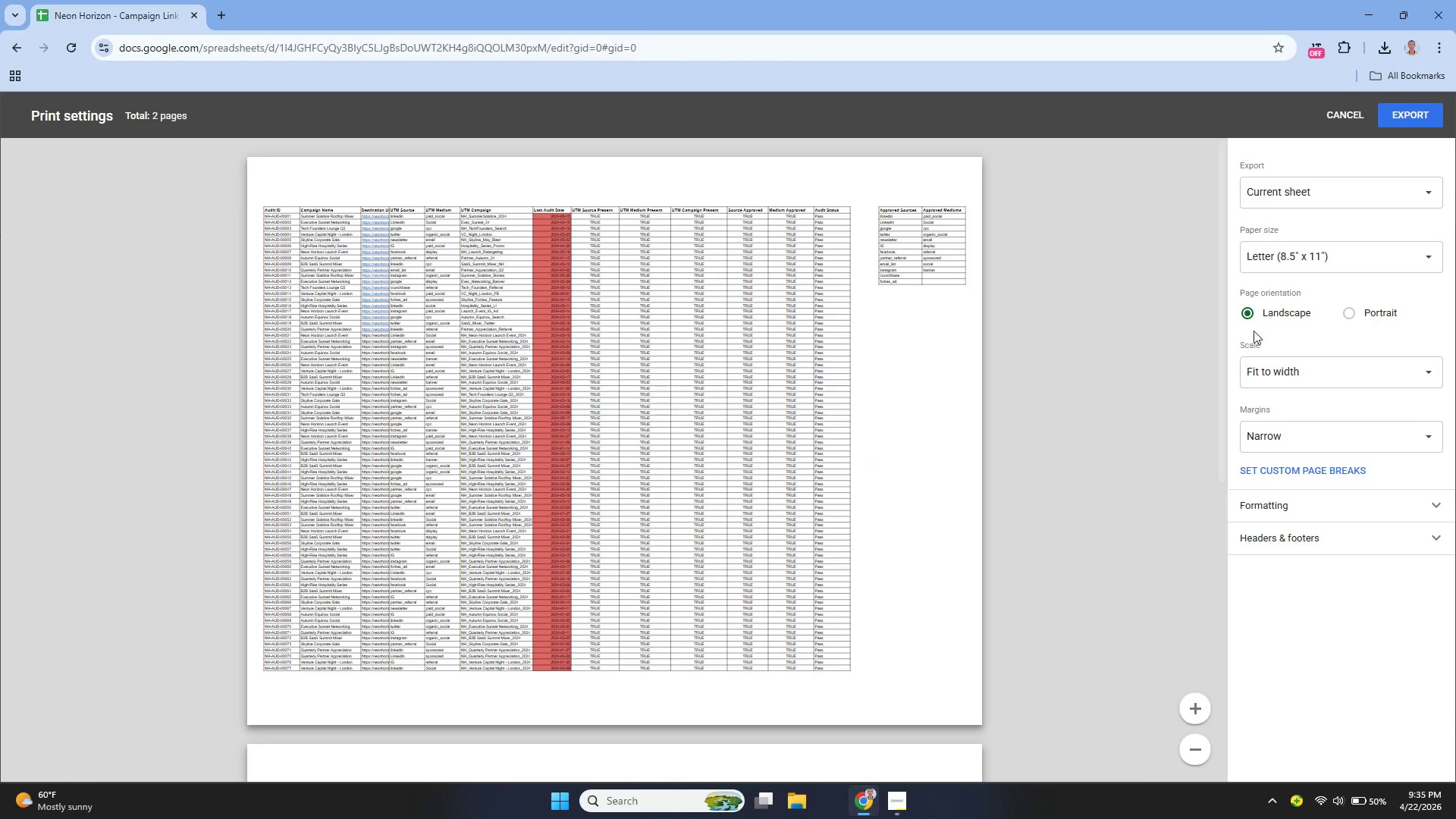 
scroll: coordinate [815, 409], scroll_direction: down, amount: 4.0
 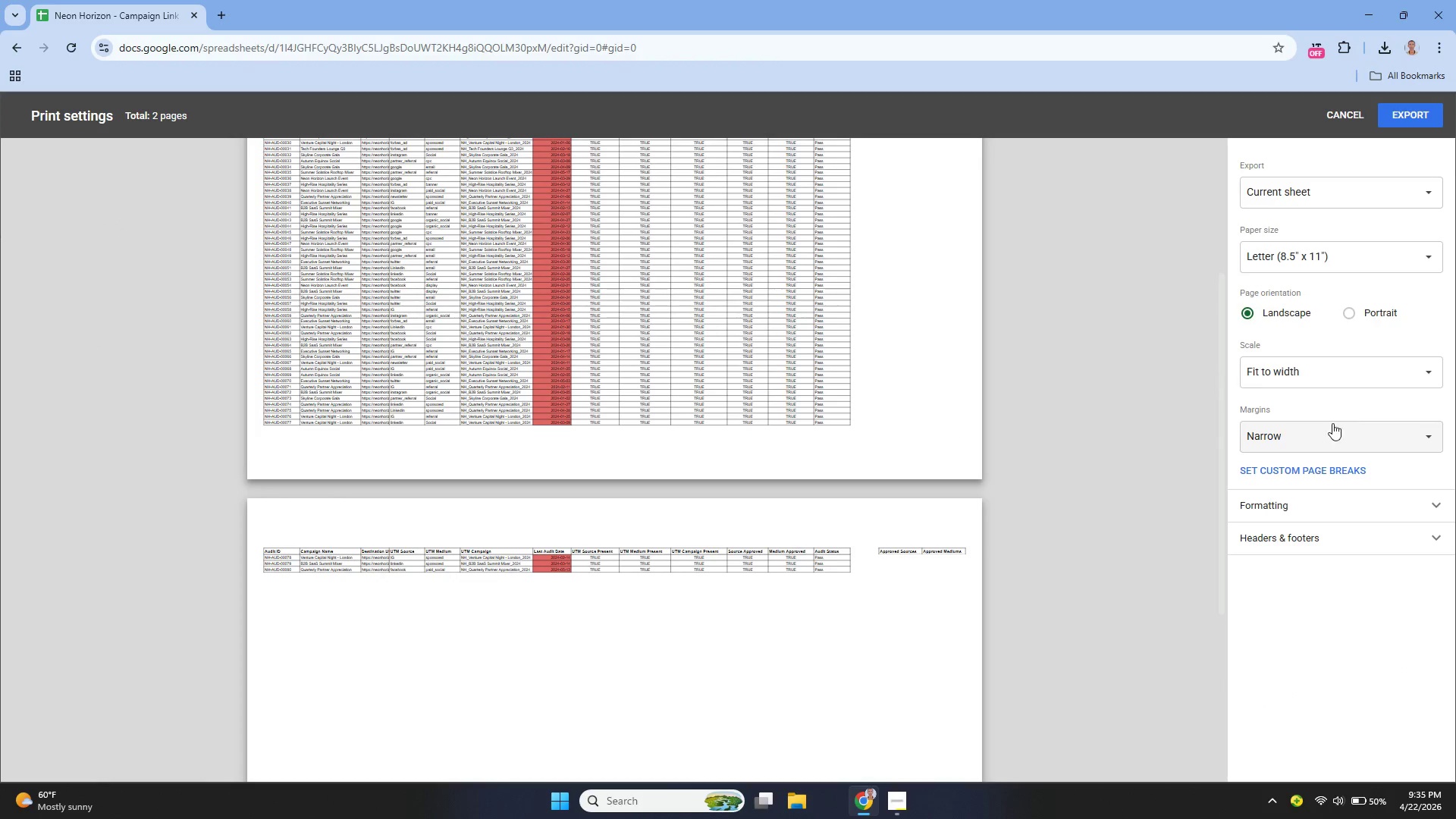 
left_click([1315, 436])
 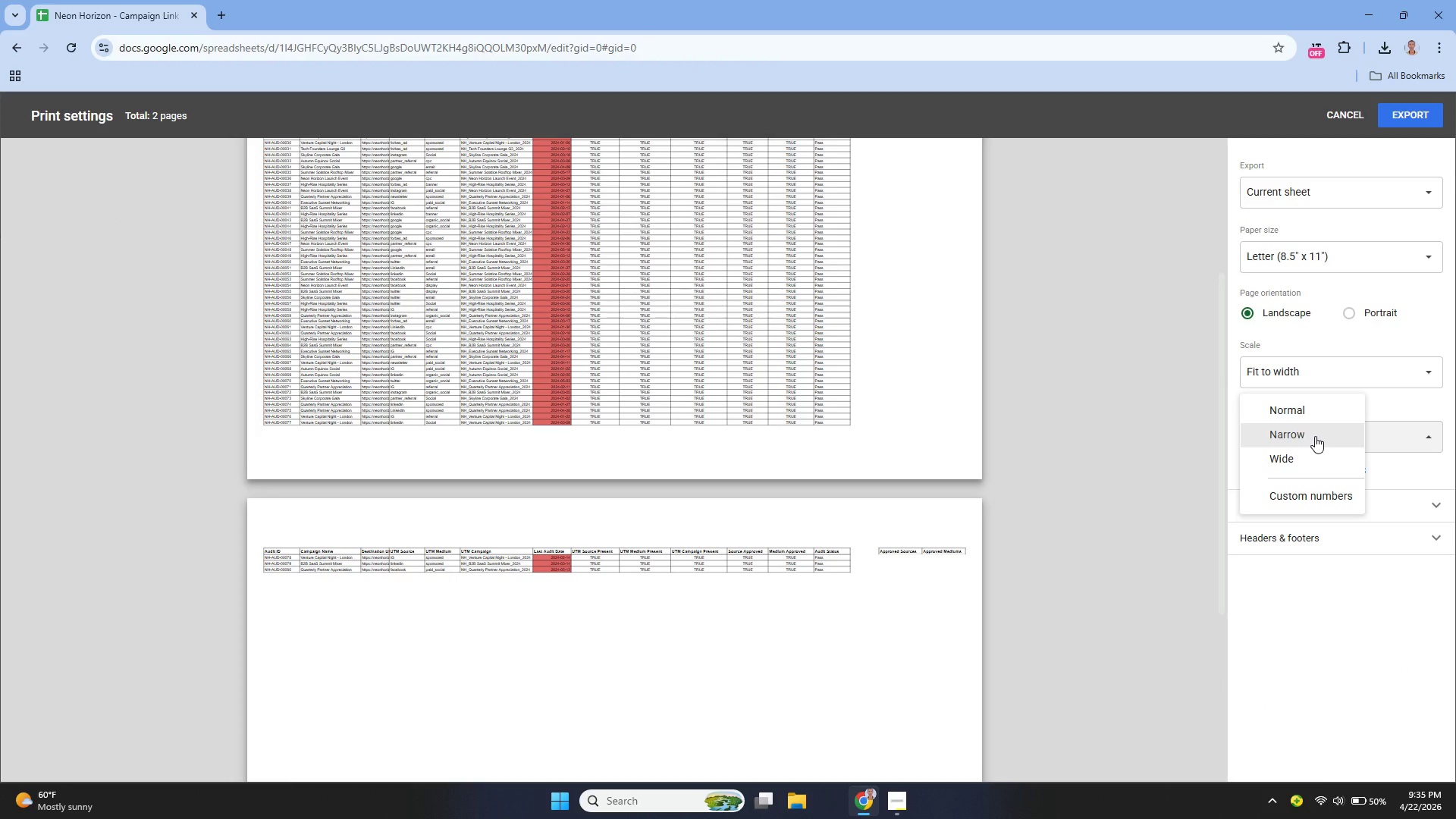 
left_click([1315, 436])
 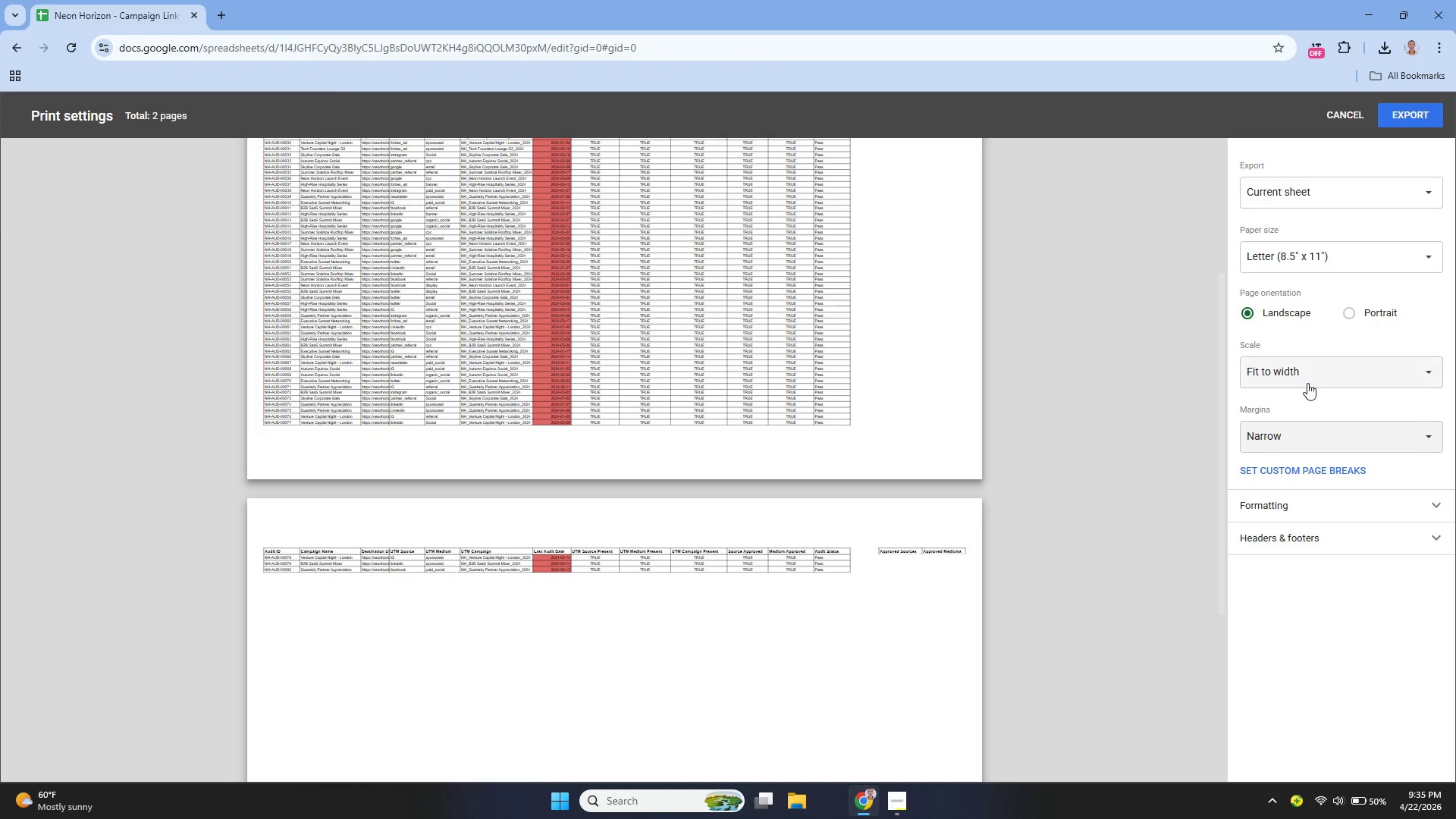 
left_click([1306, 381])
 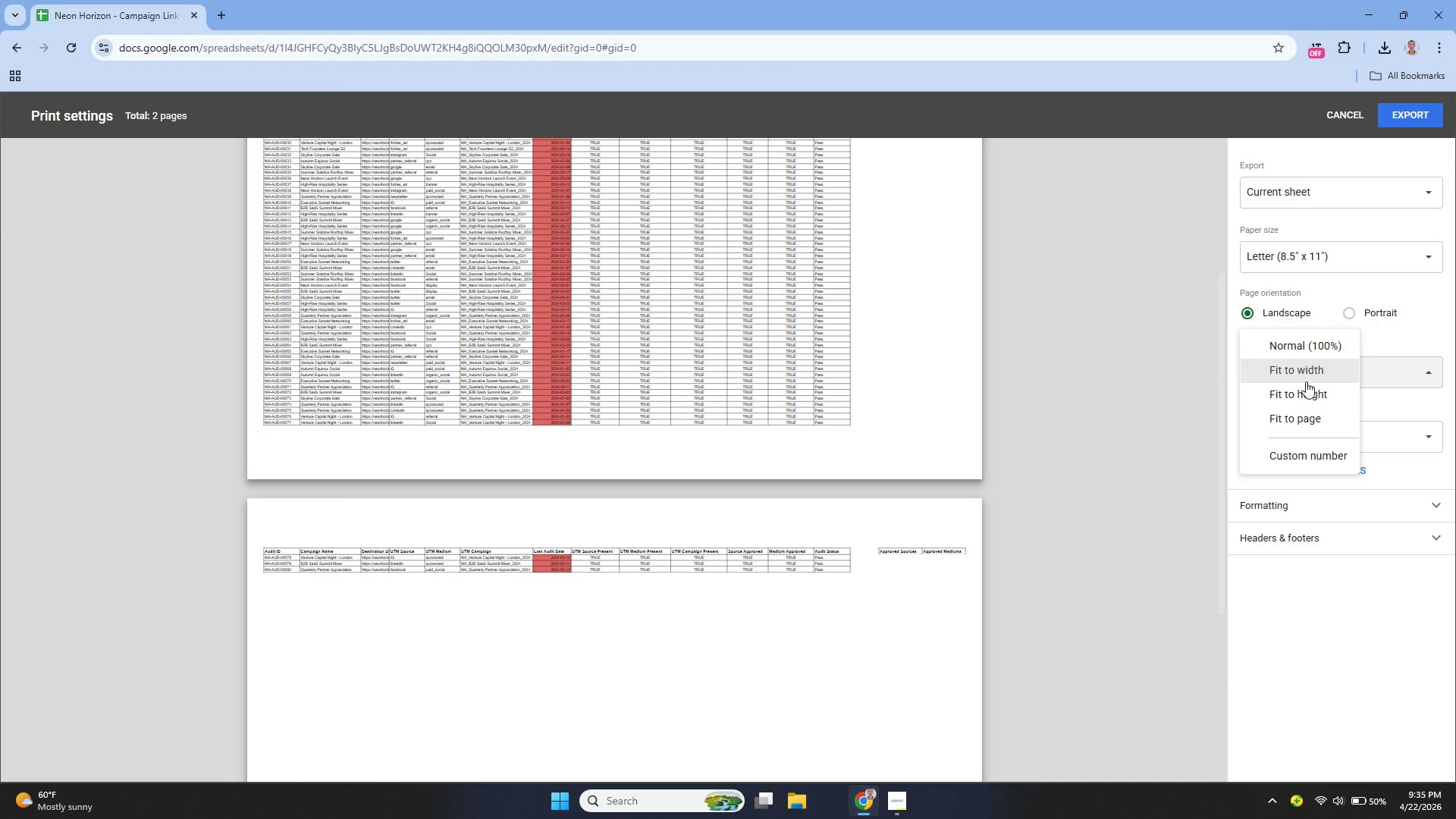 
left_click([1306, 381])
 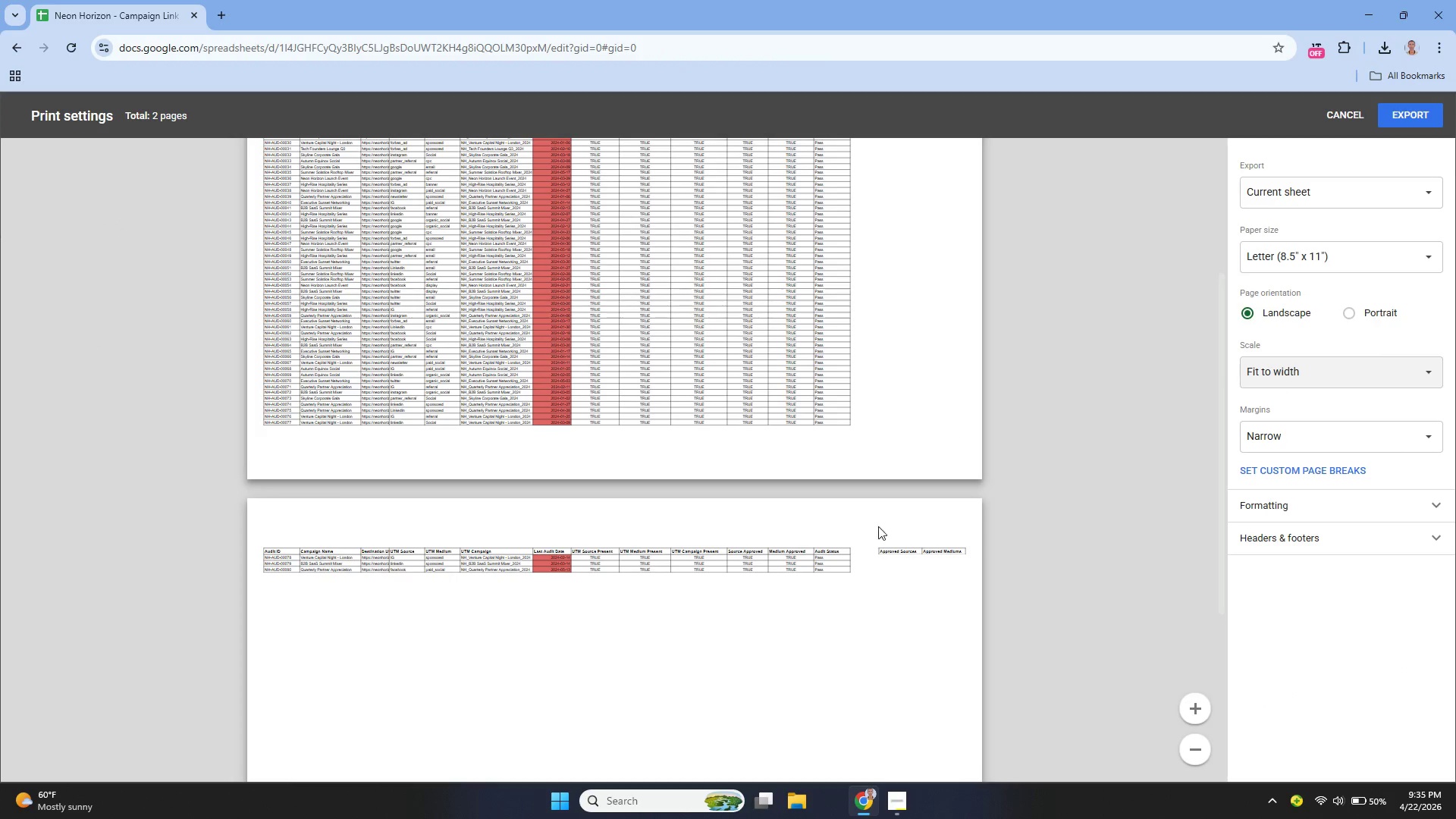 
scroll: coordinate [864, 507], scroll_direction: up, amount: 3.0
 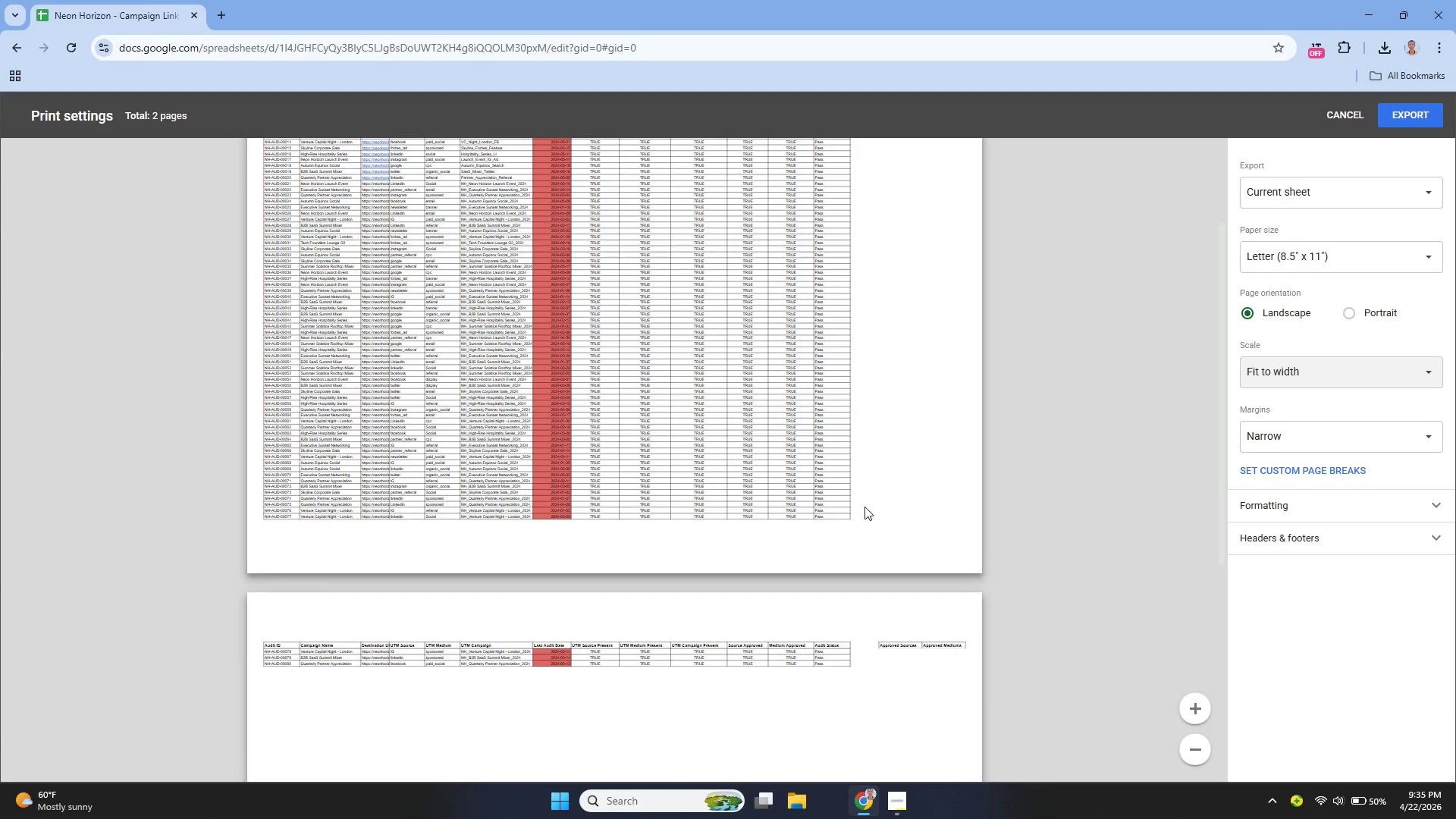 
scroll: coordinate [865, 507], scroll_direction: down, amount: 3.0
 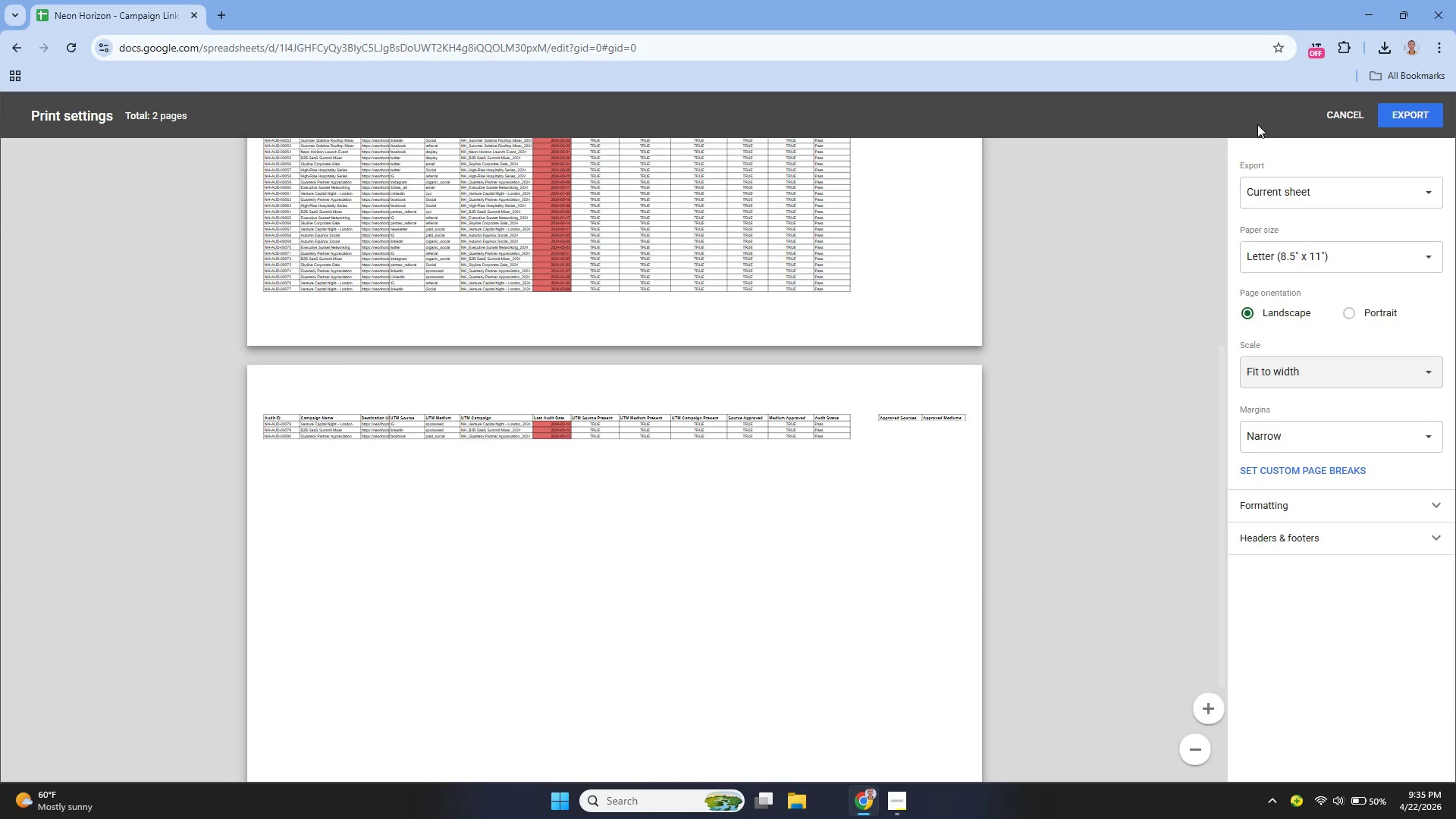 
left_click([1325, 109])
 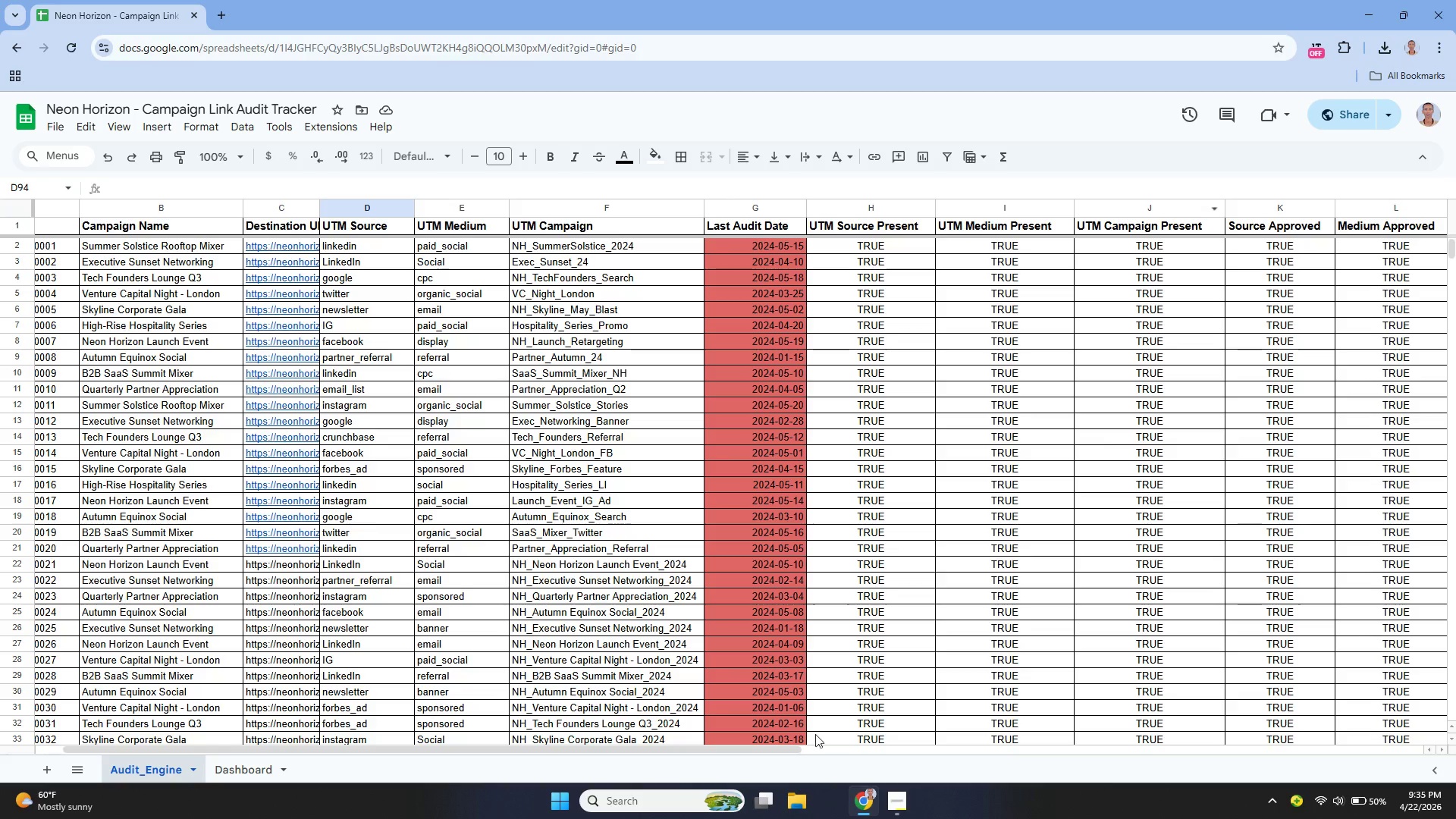 
left_click_drag(start_coordinate=[758, 744], to_coordinate=[833, 728])
 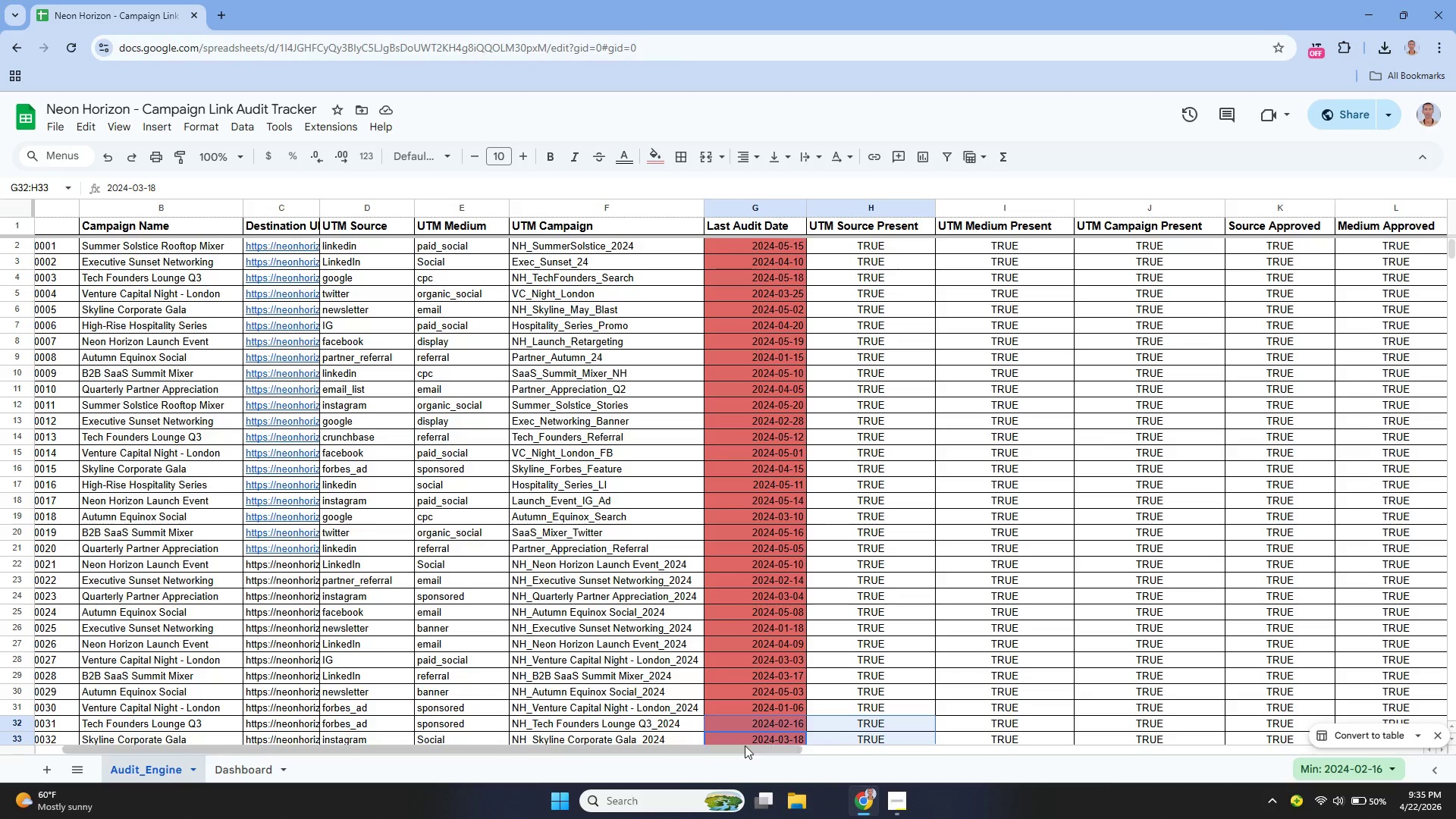 
left_click([745, 745])
 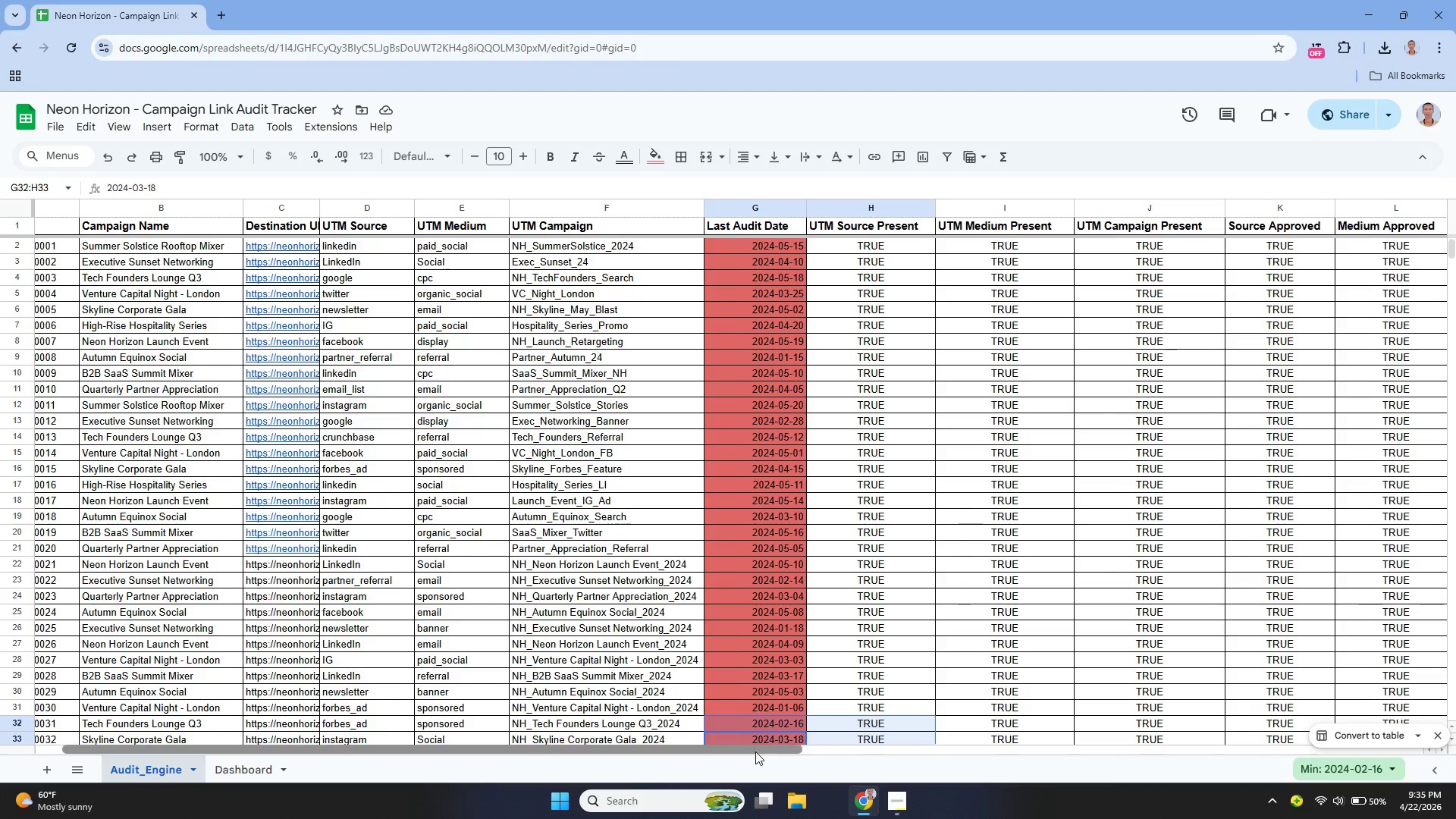 
left_click_drag(start_coordinate=[746, 750], to_coordinate=[1096, 599])
 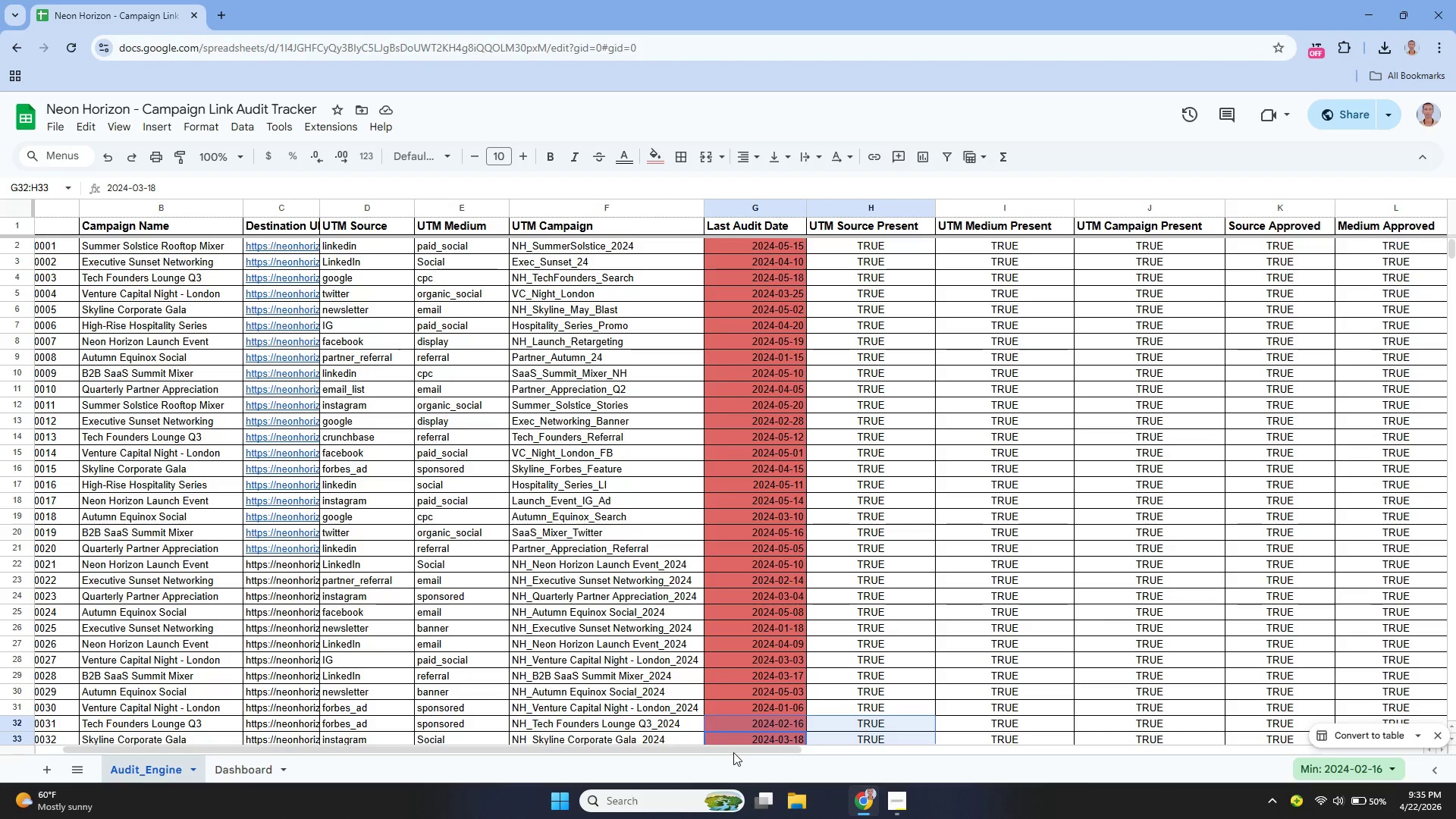 
left_click_drag(start_coordinate=[732, 751], to_coordinate=[1131, 590])
 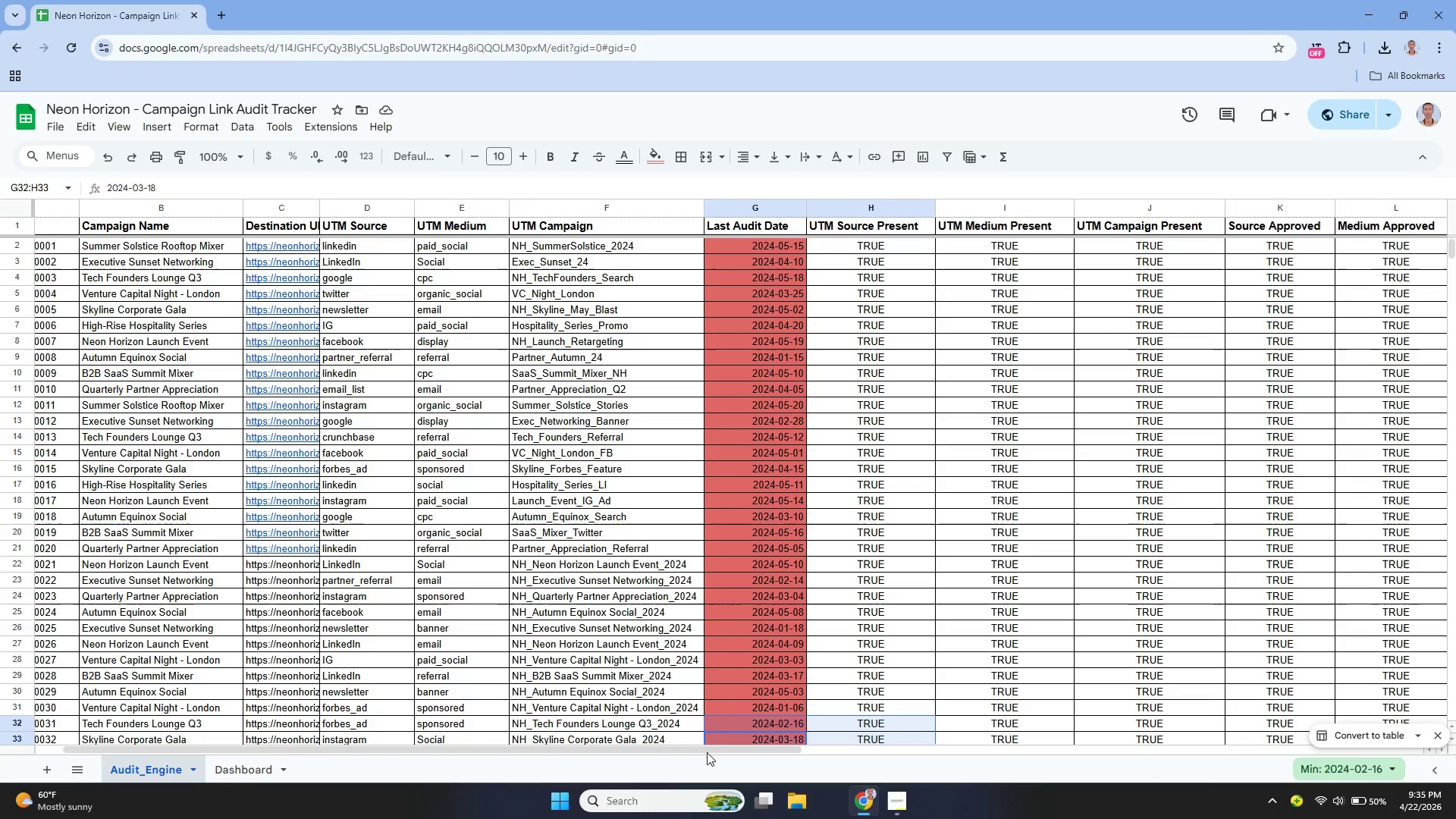 
left_click_drag(start_coordinate=[708, 751], to_coordinate=[849, 747])
 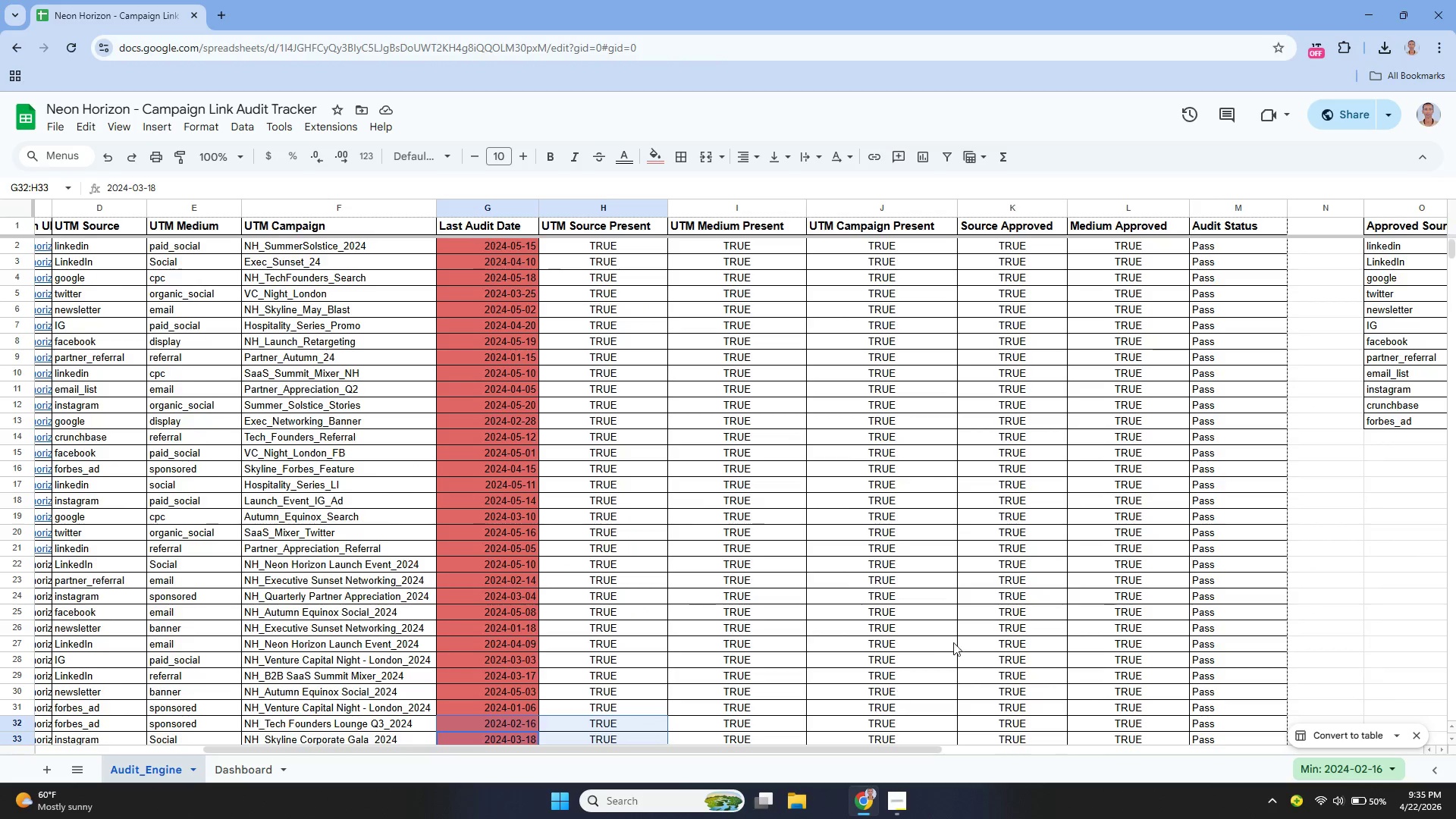 
scroll: coordinate [981, 585], scroll_direction: down, amount: 2.0
 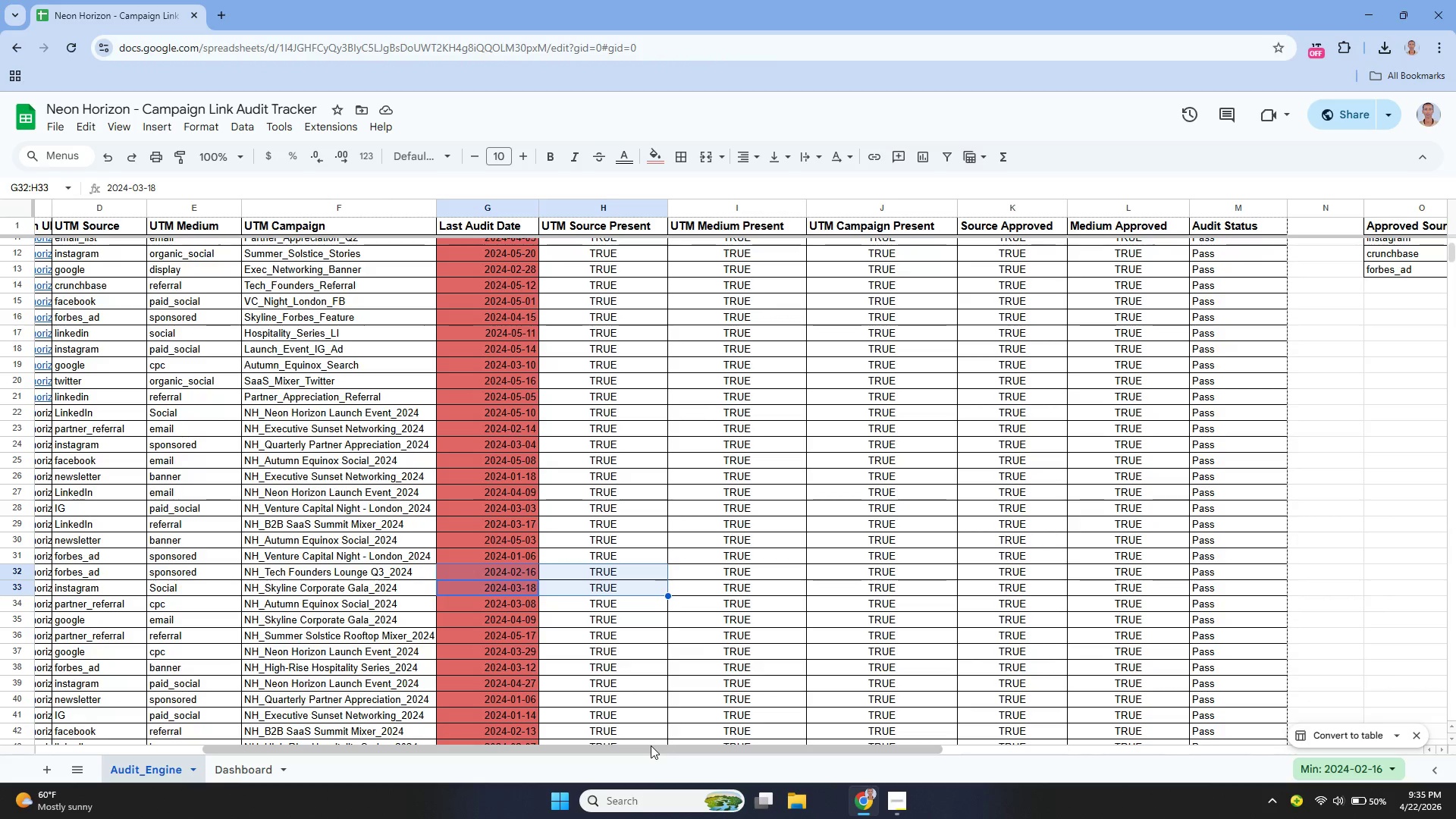 
left_click_drag(start_coordinate=[651, 746], to_coordinate=[902, 709])
 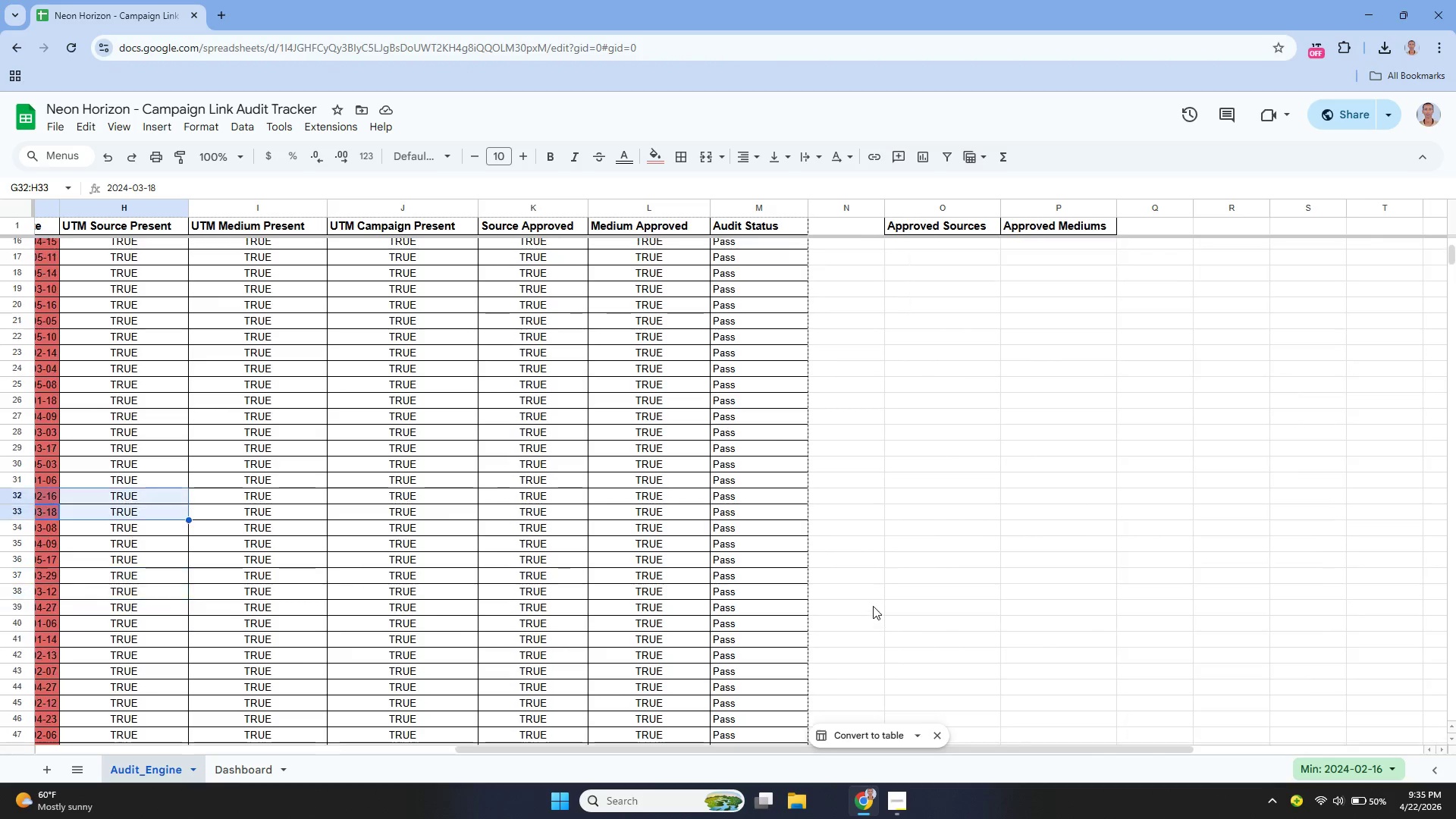 
scroll: coordinate [857, 703], scroll_direction: up, amount: 15.0
 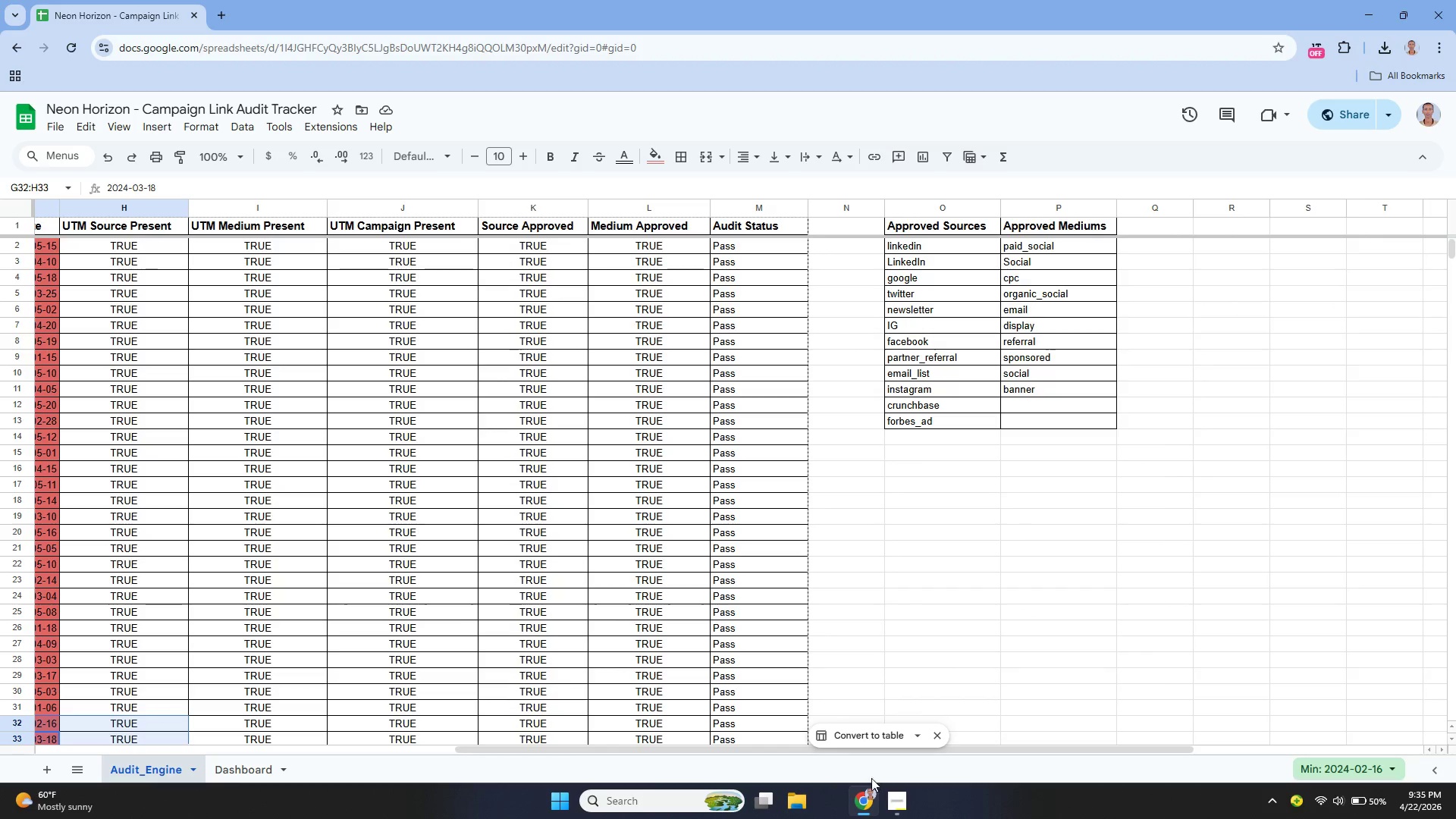 
left_click([857, 802])